 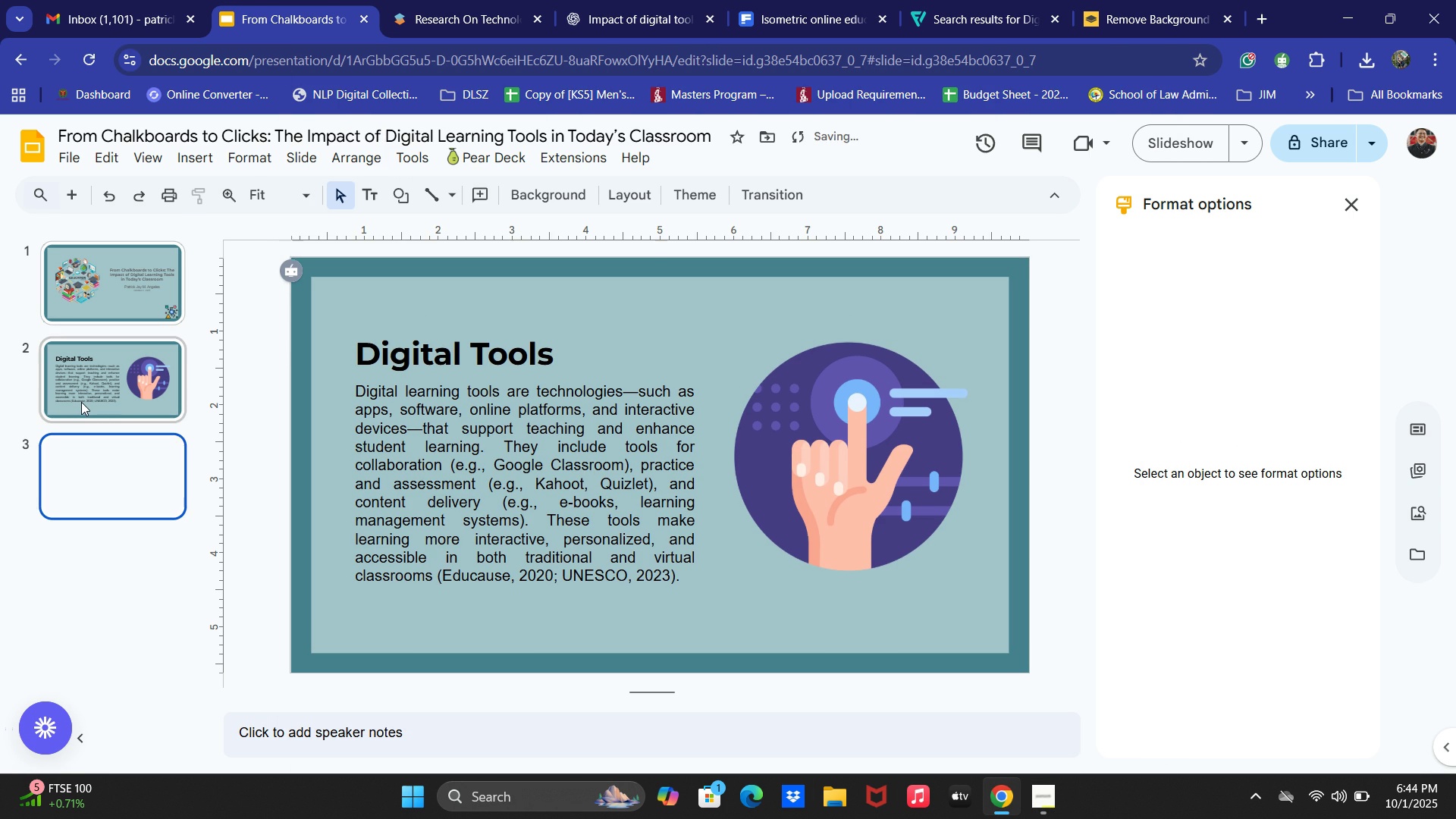 
key(Control+V)
 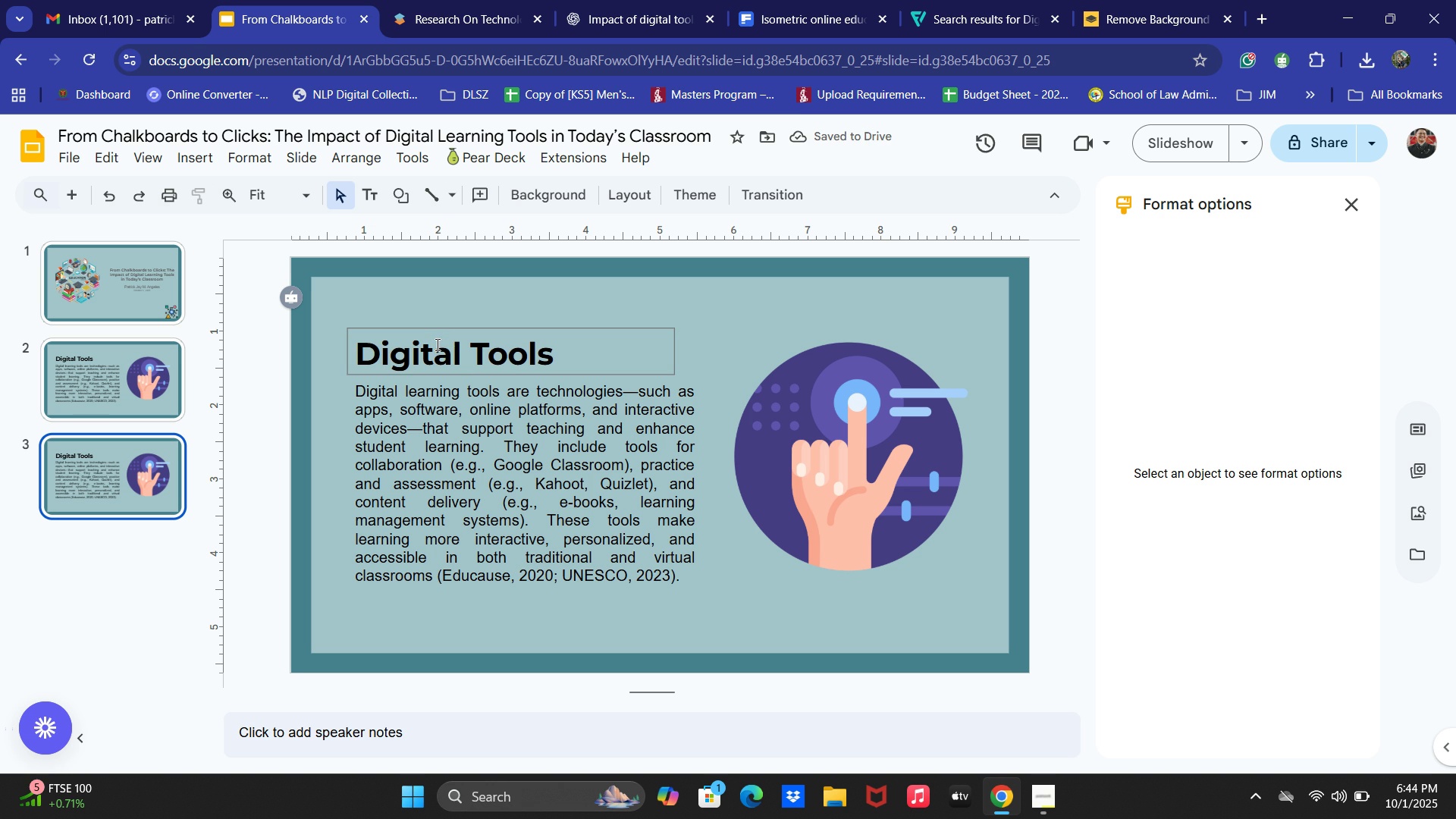 
left_click([1336, 202])
 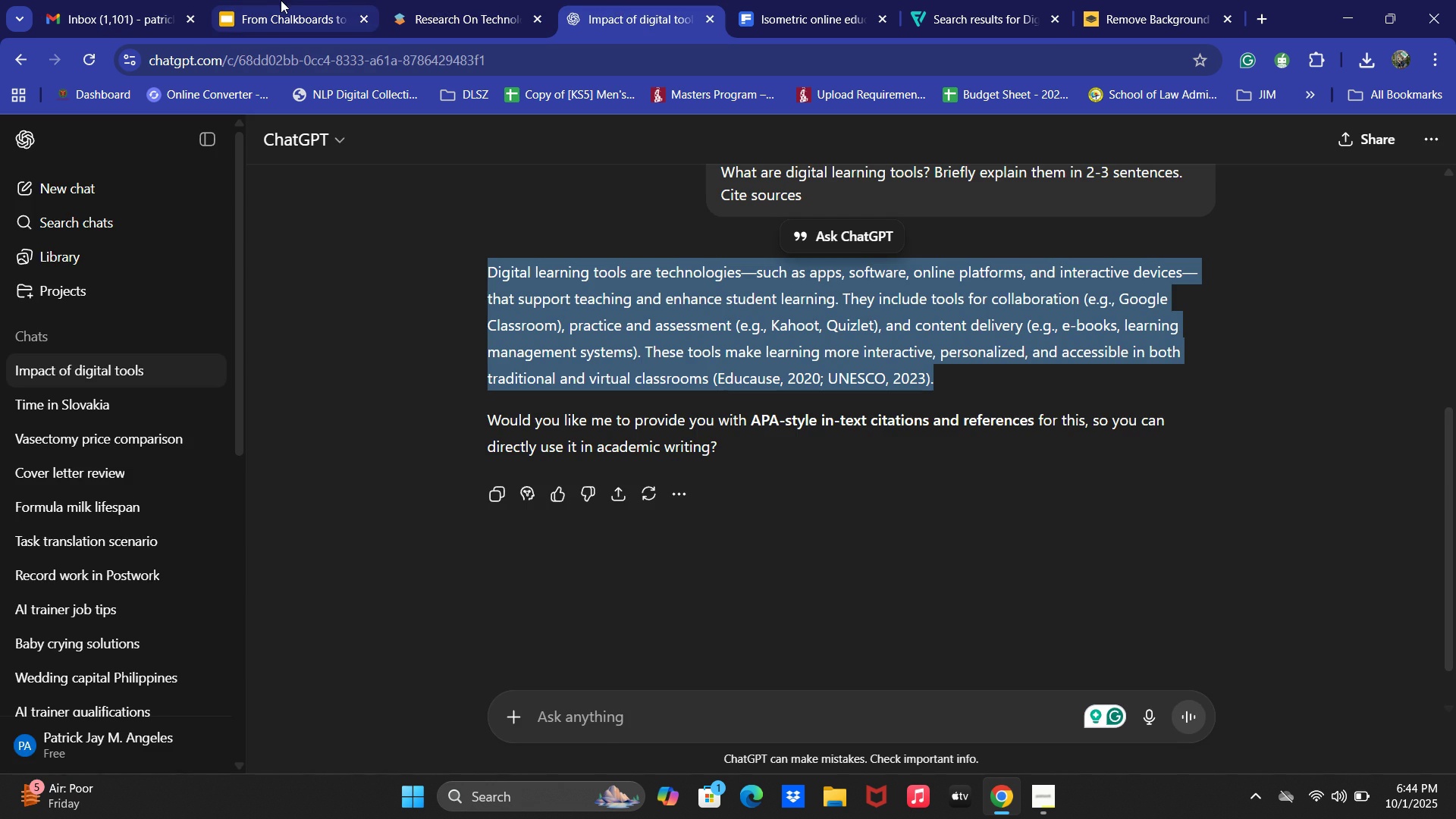 
wait(7.52)
 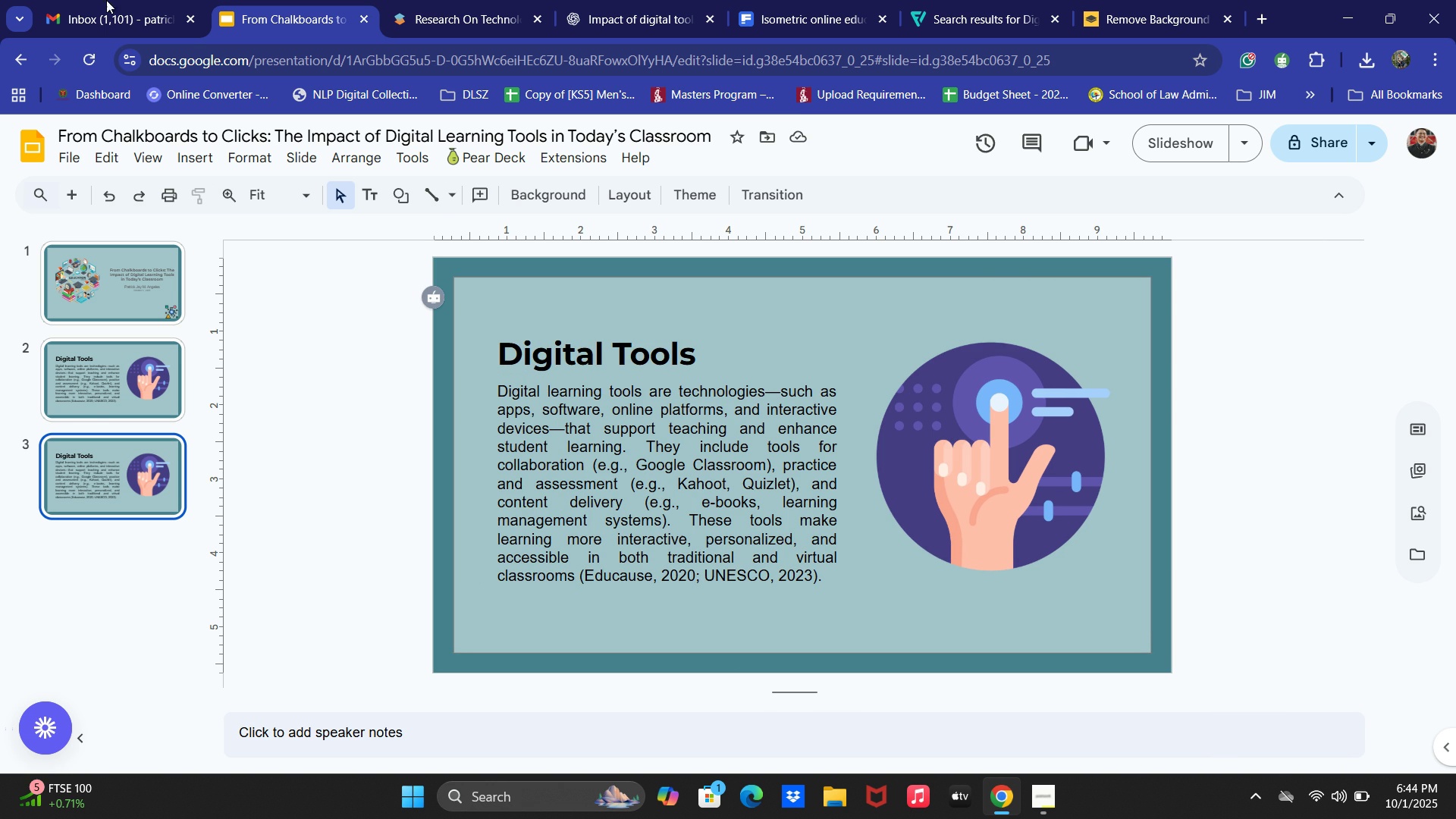 
key(Alt+AltLeft)
 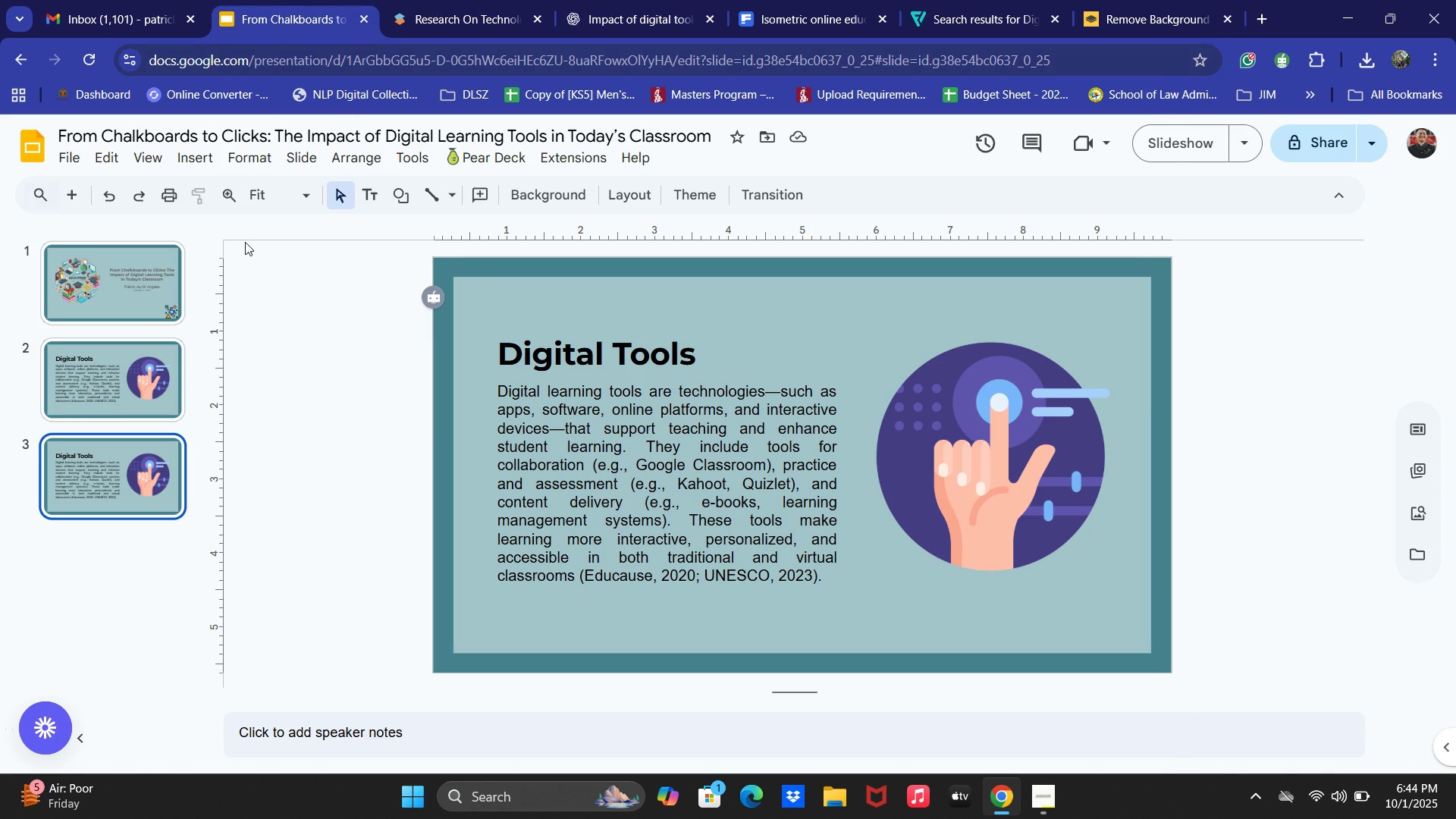 
key(Alt+Tab)